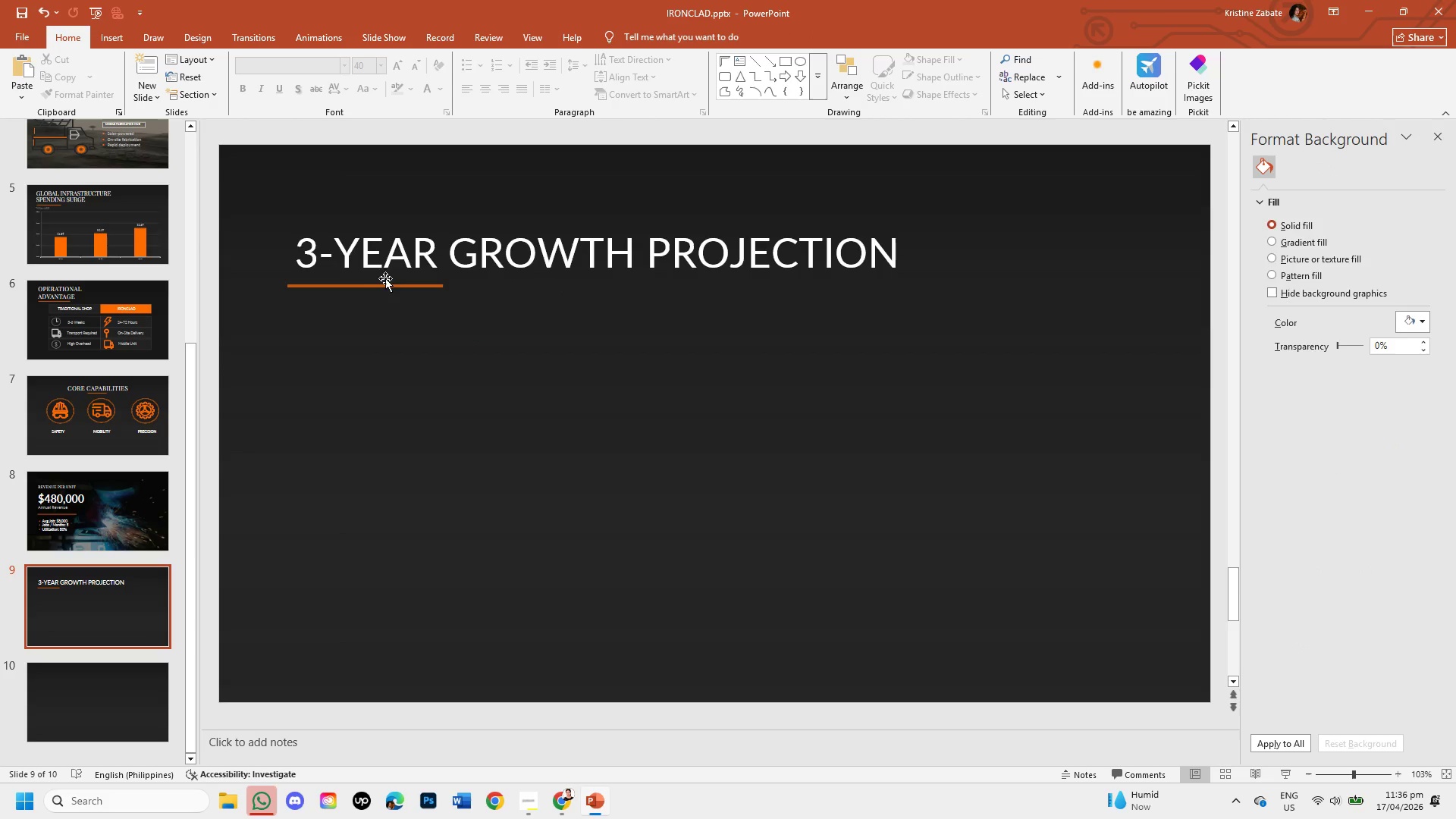 
left_click([388, 285])
 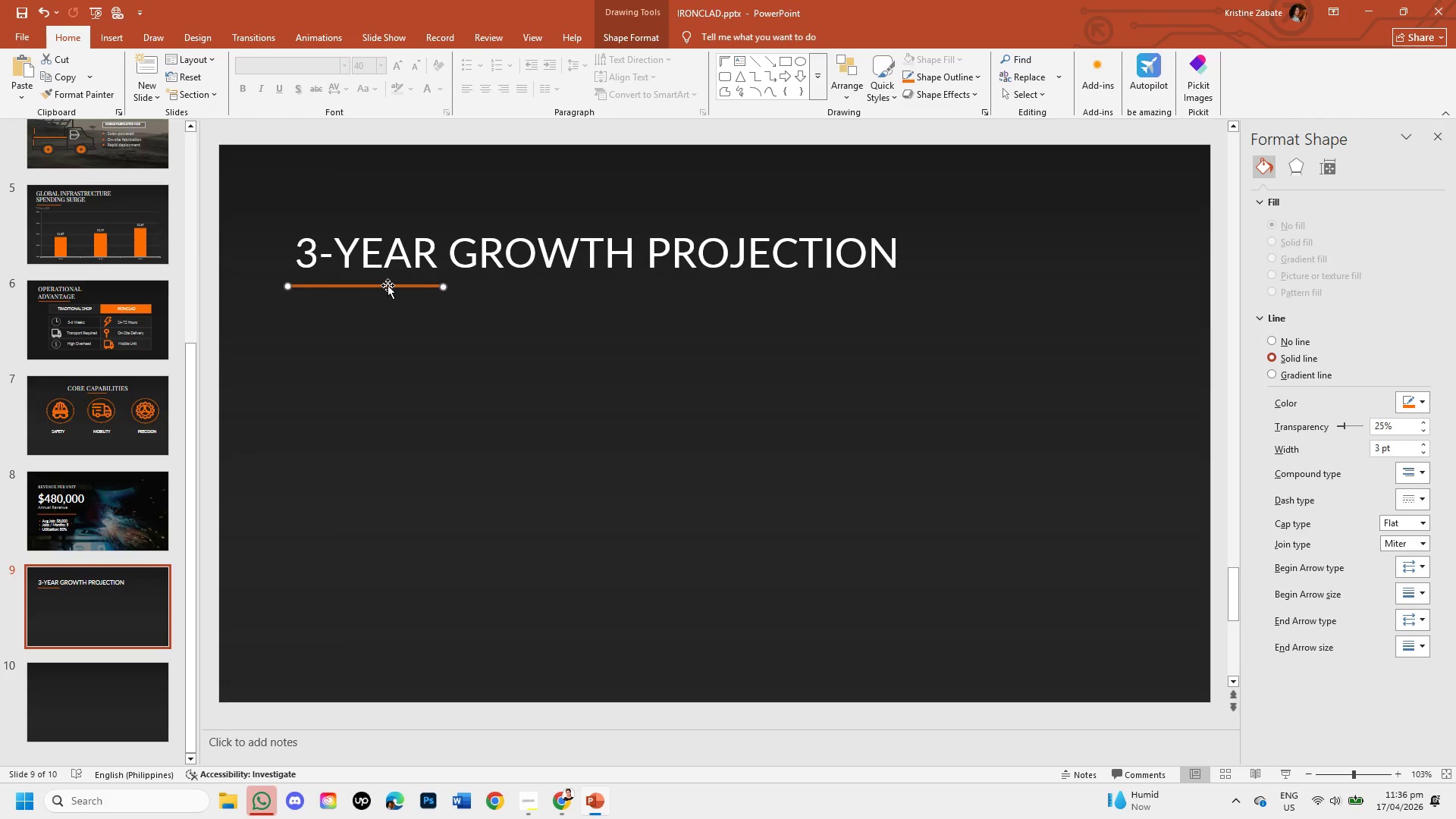 
key(ArrowRight)
 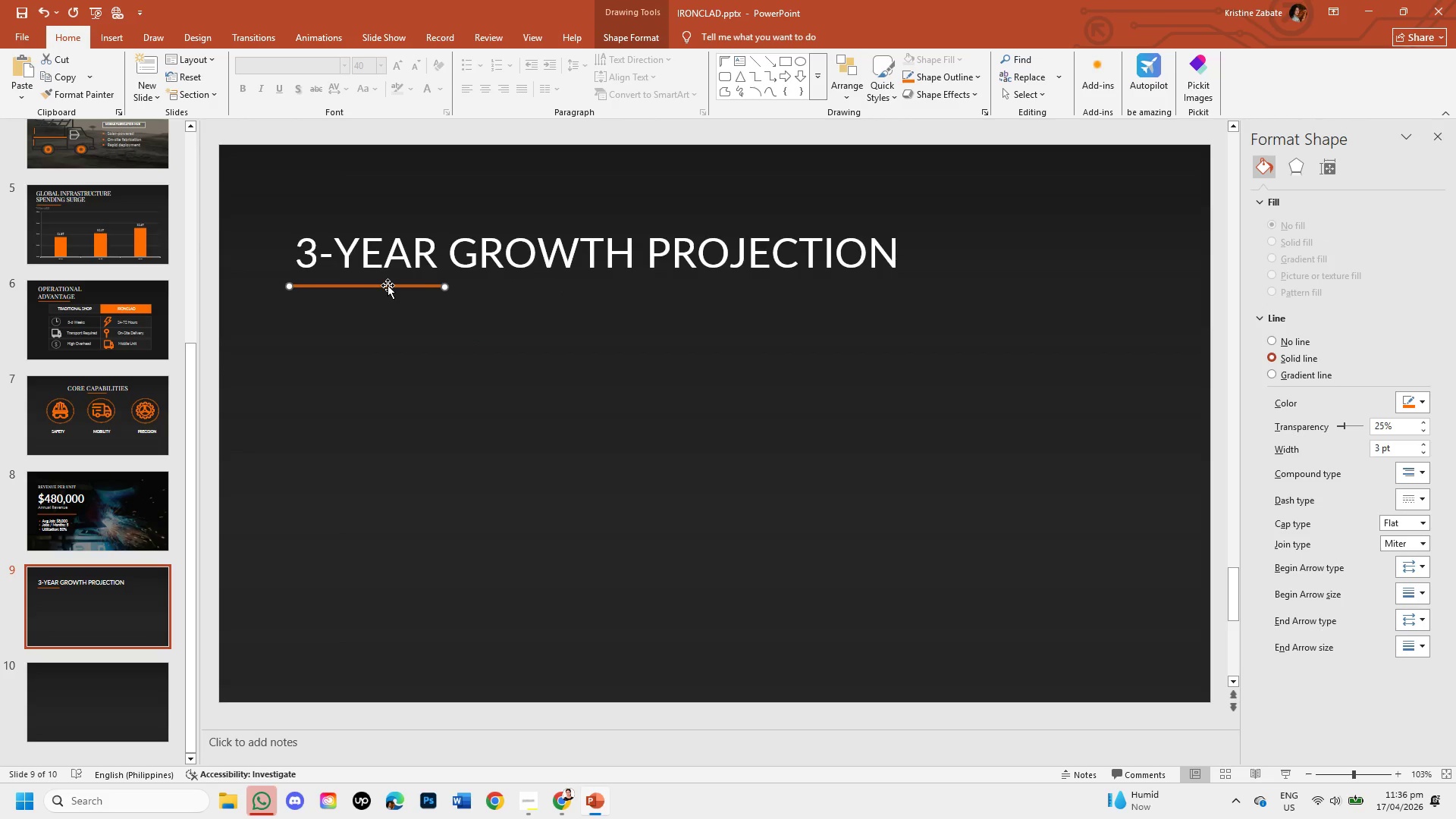 
hold_key(key=ArrowRight, duration=0.53)
 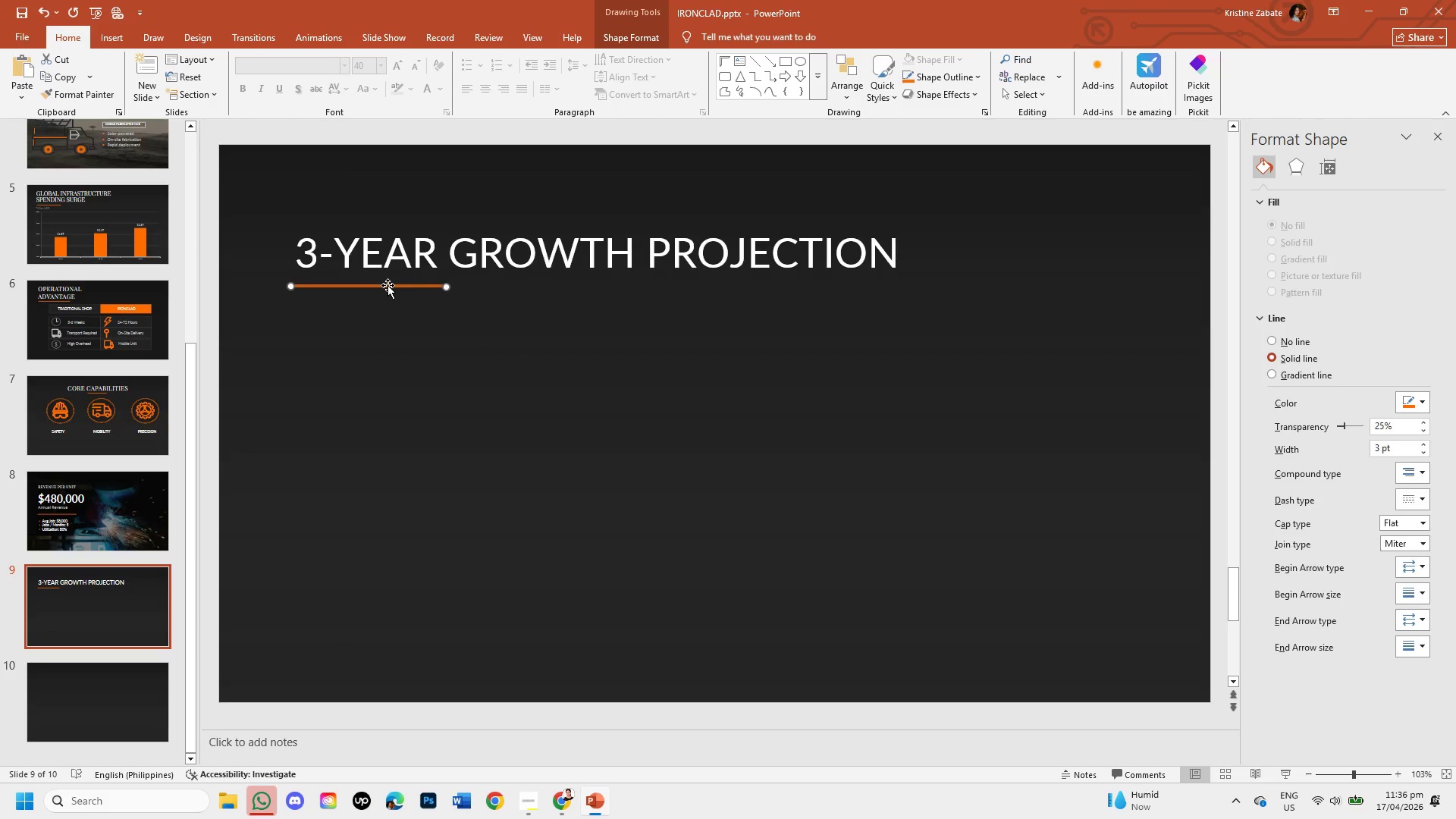 
key(ArrowRight)
 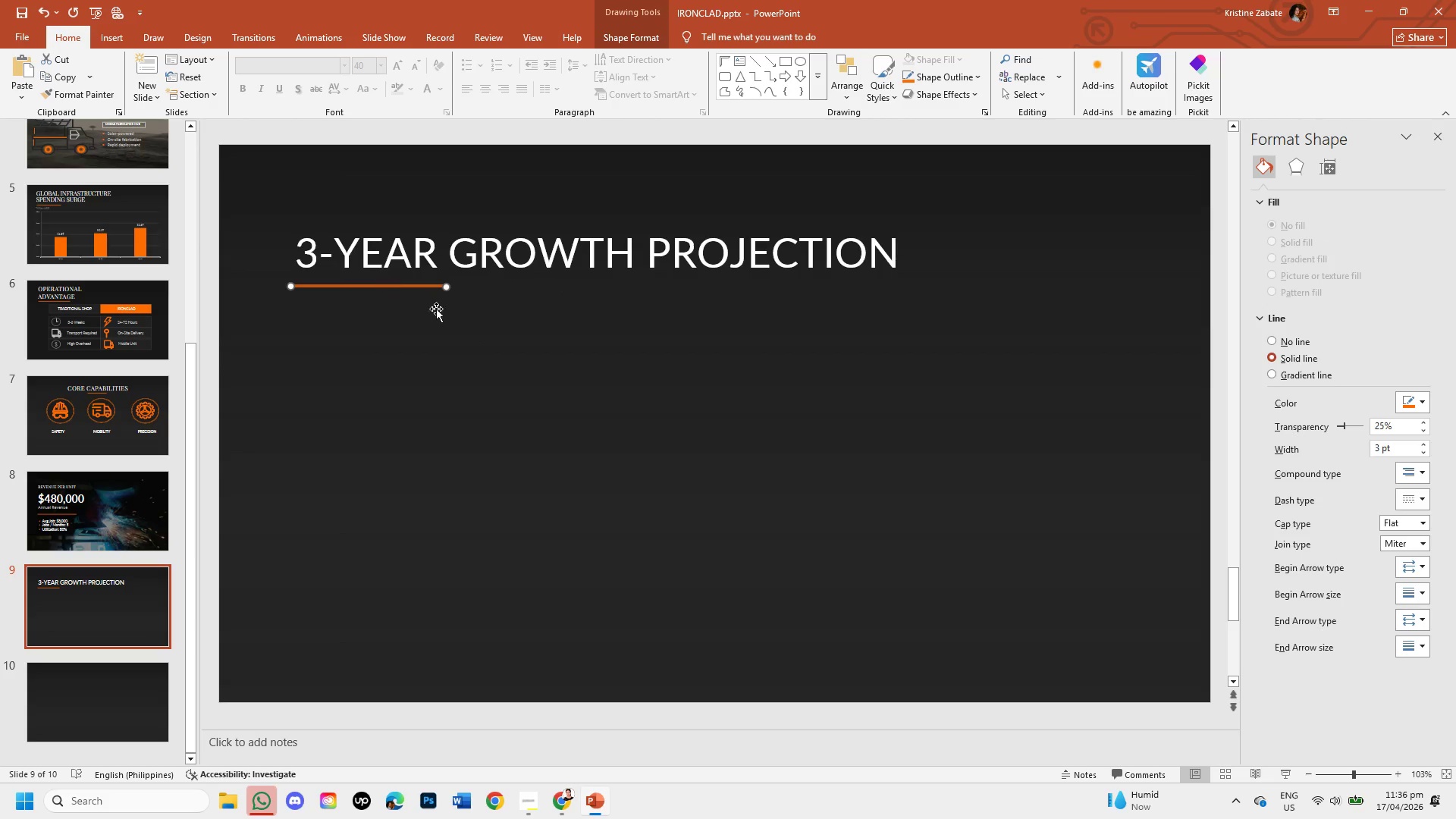 
key(ArrowRight)
 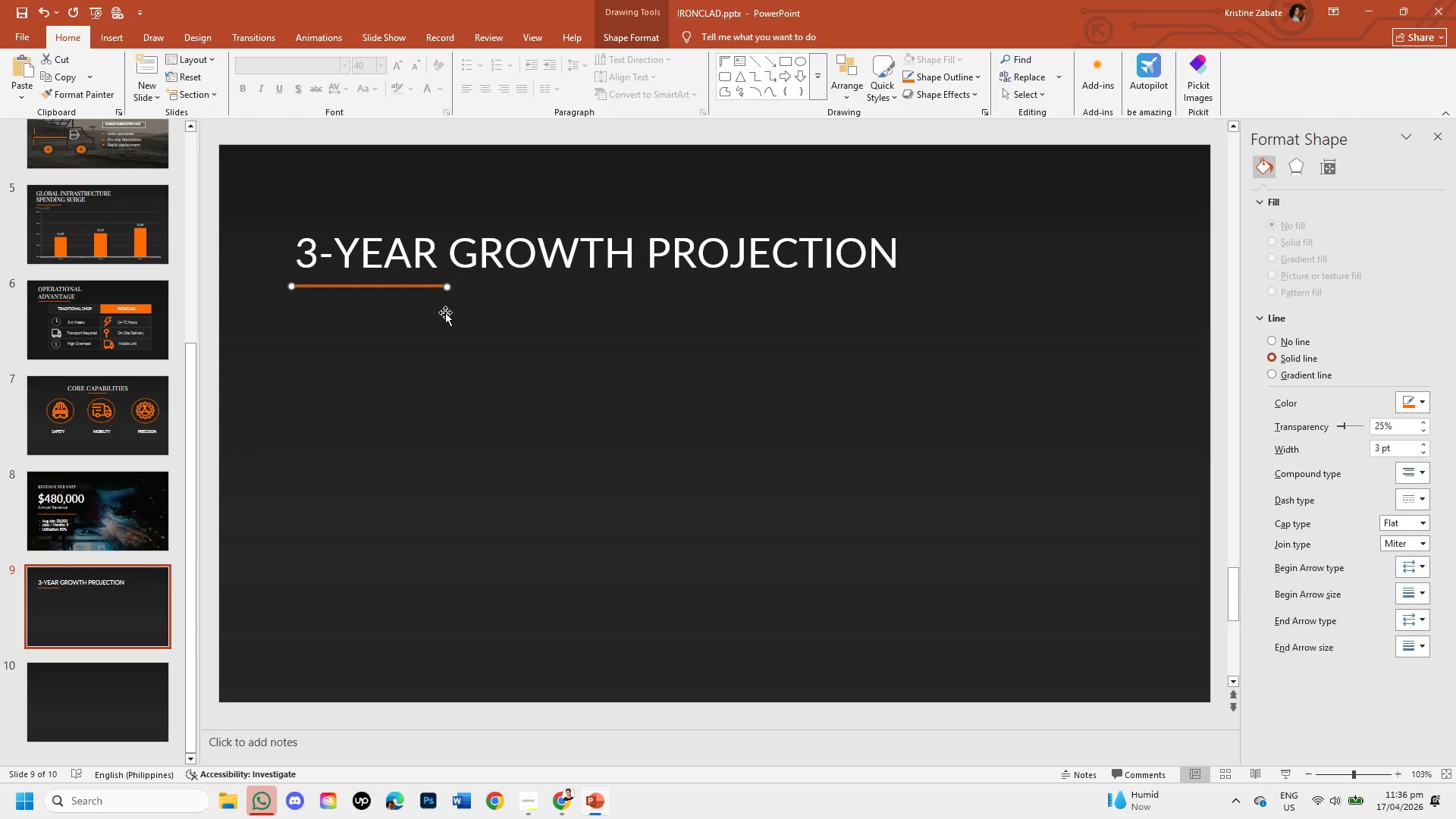 
key(ArrowRight)
 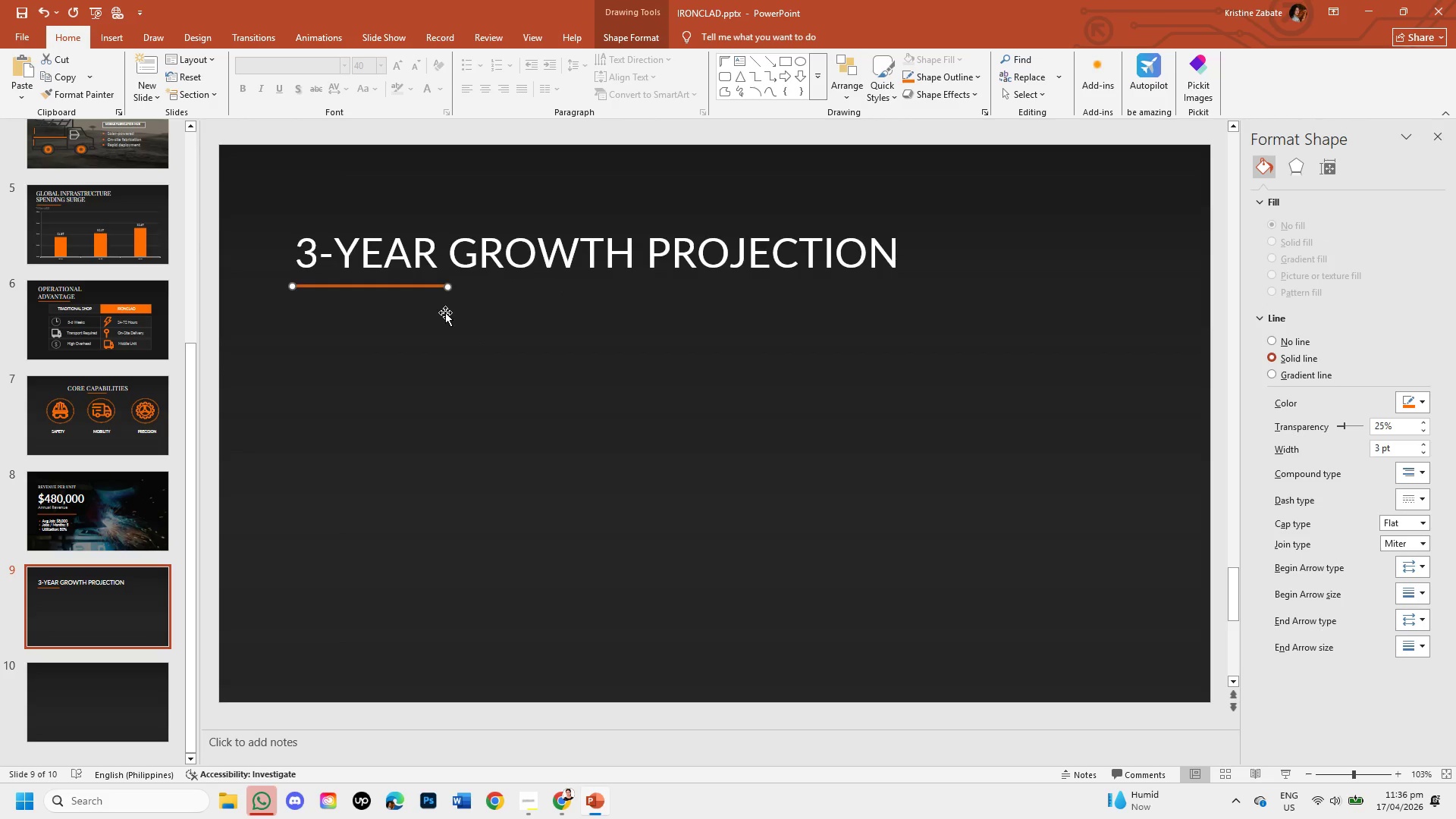 
key(ArrowRight)
 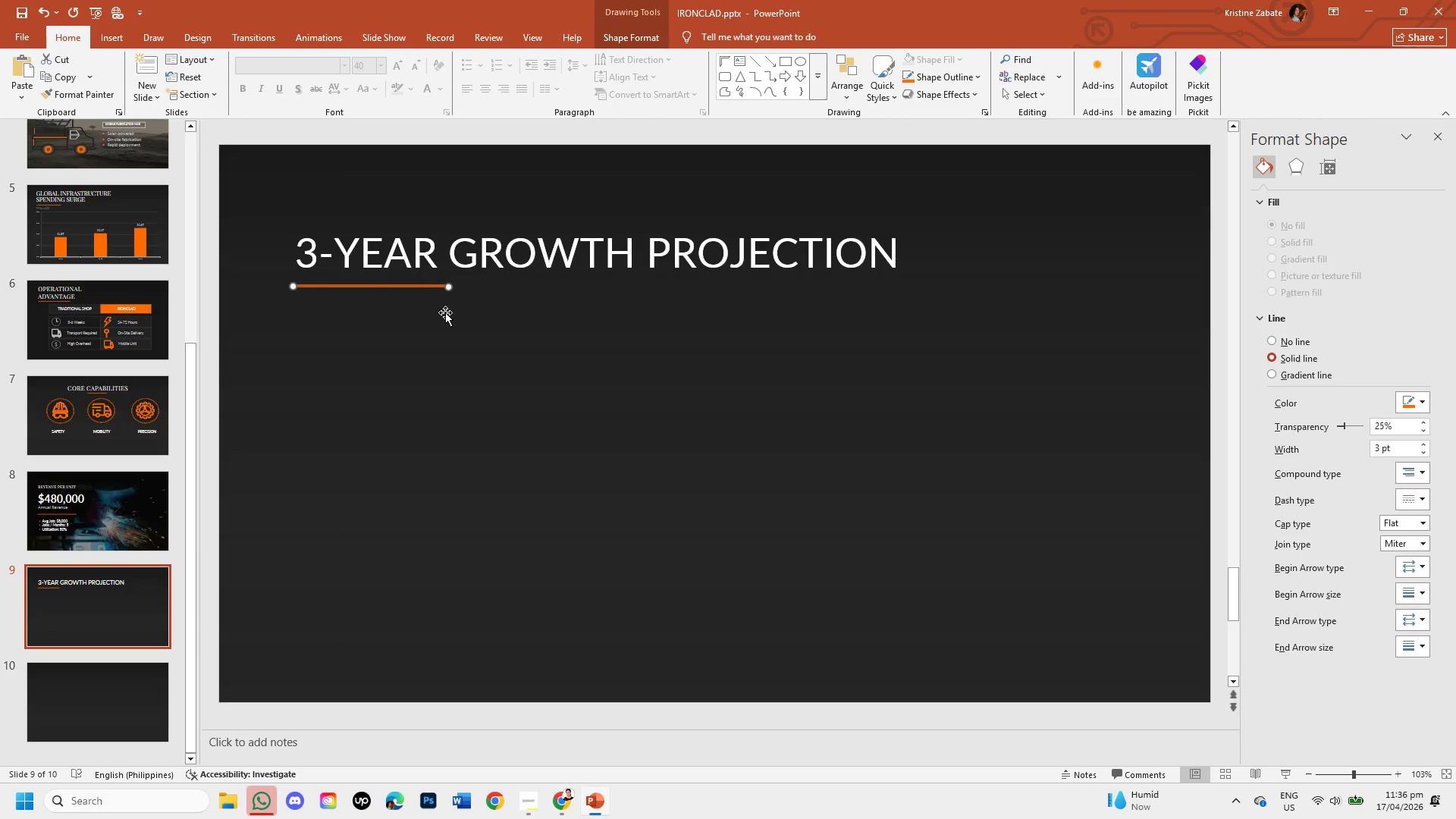 
key(ArrowRight)
 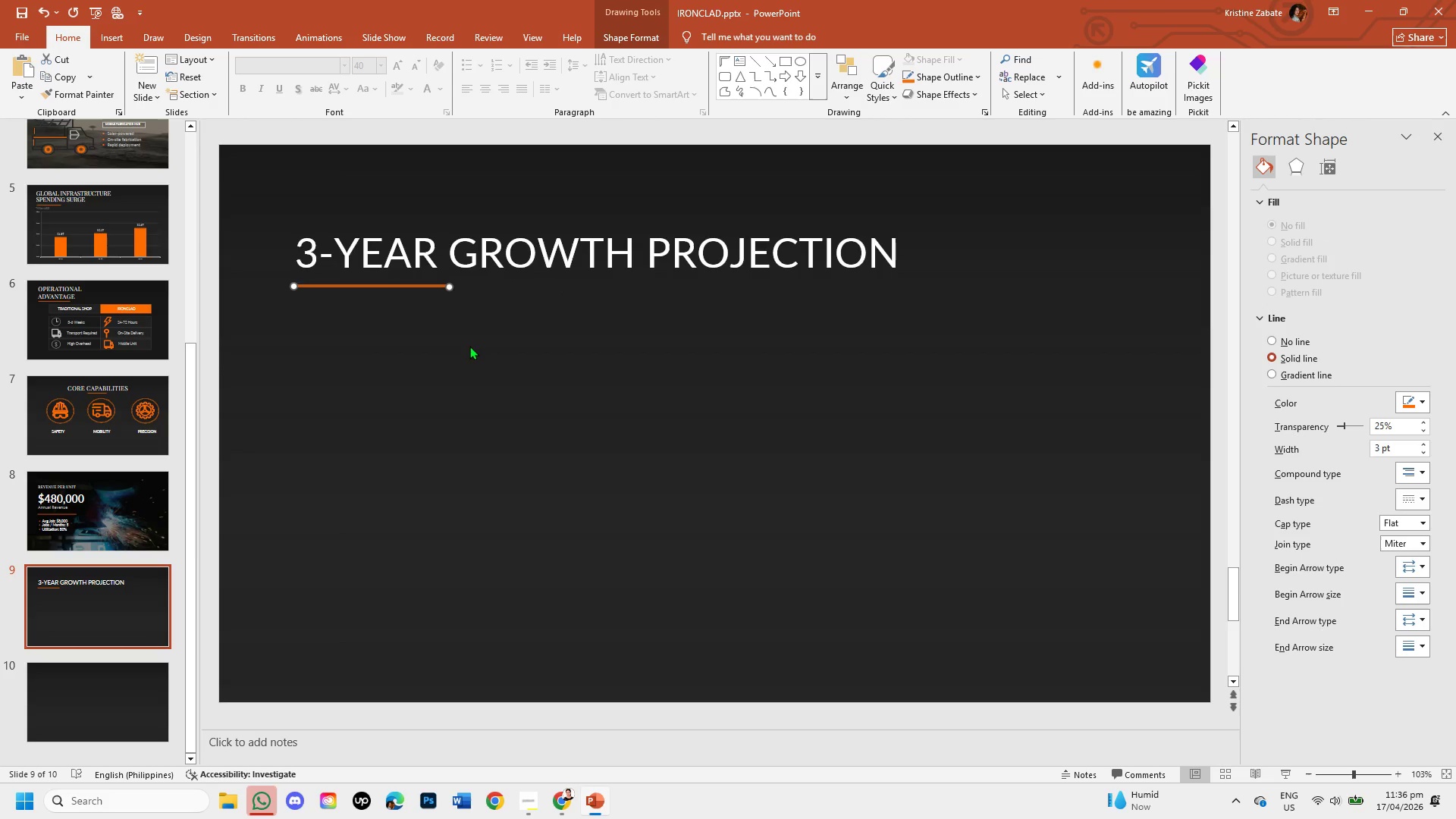 
left_click([469, 346])
 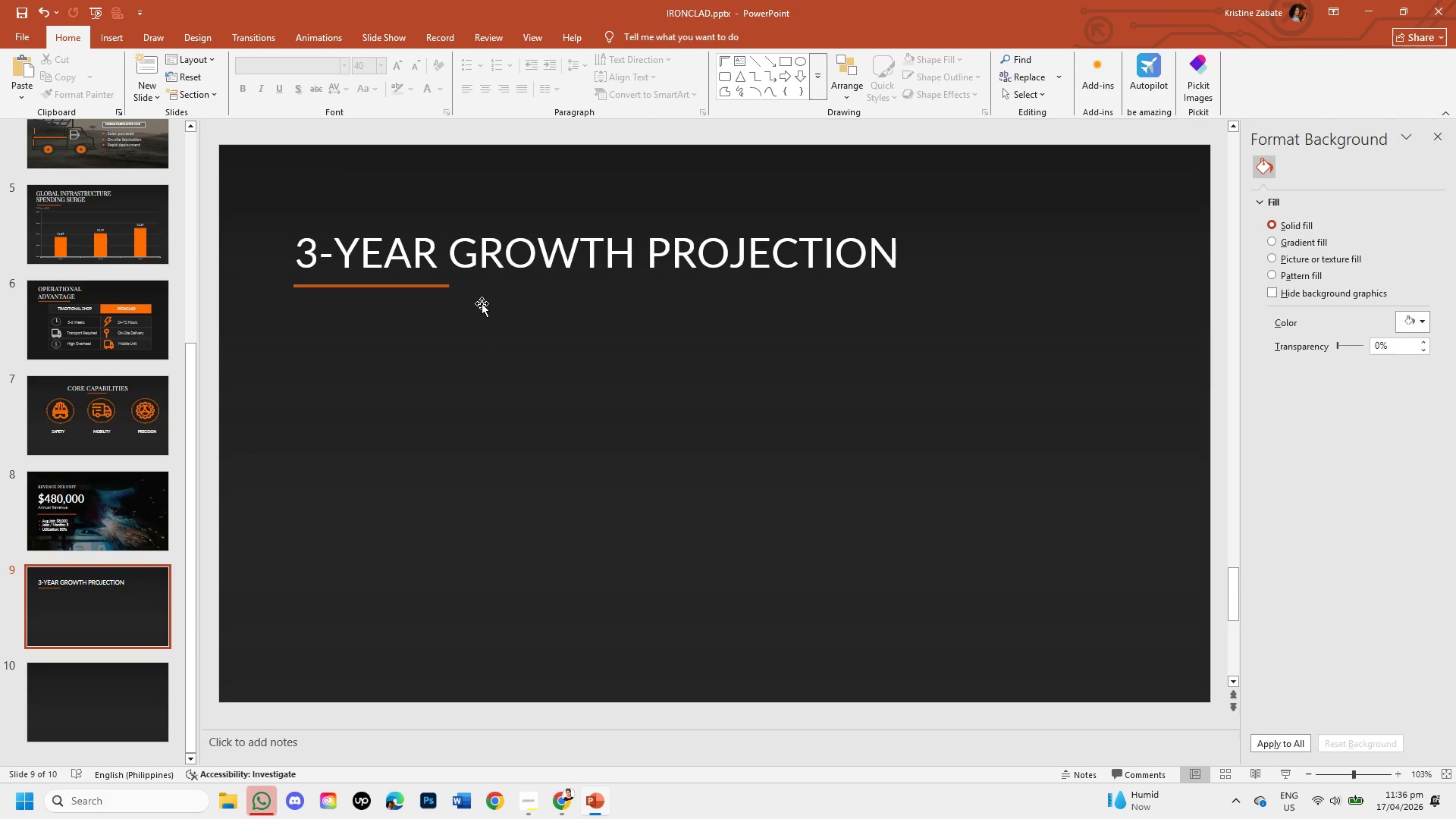 
wait(10.5)
 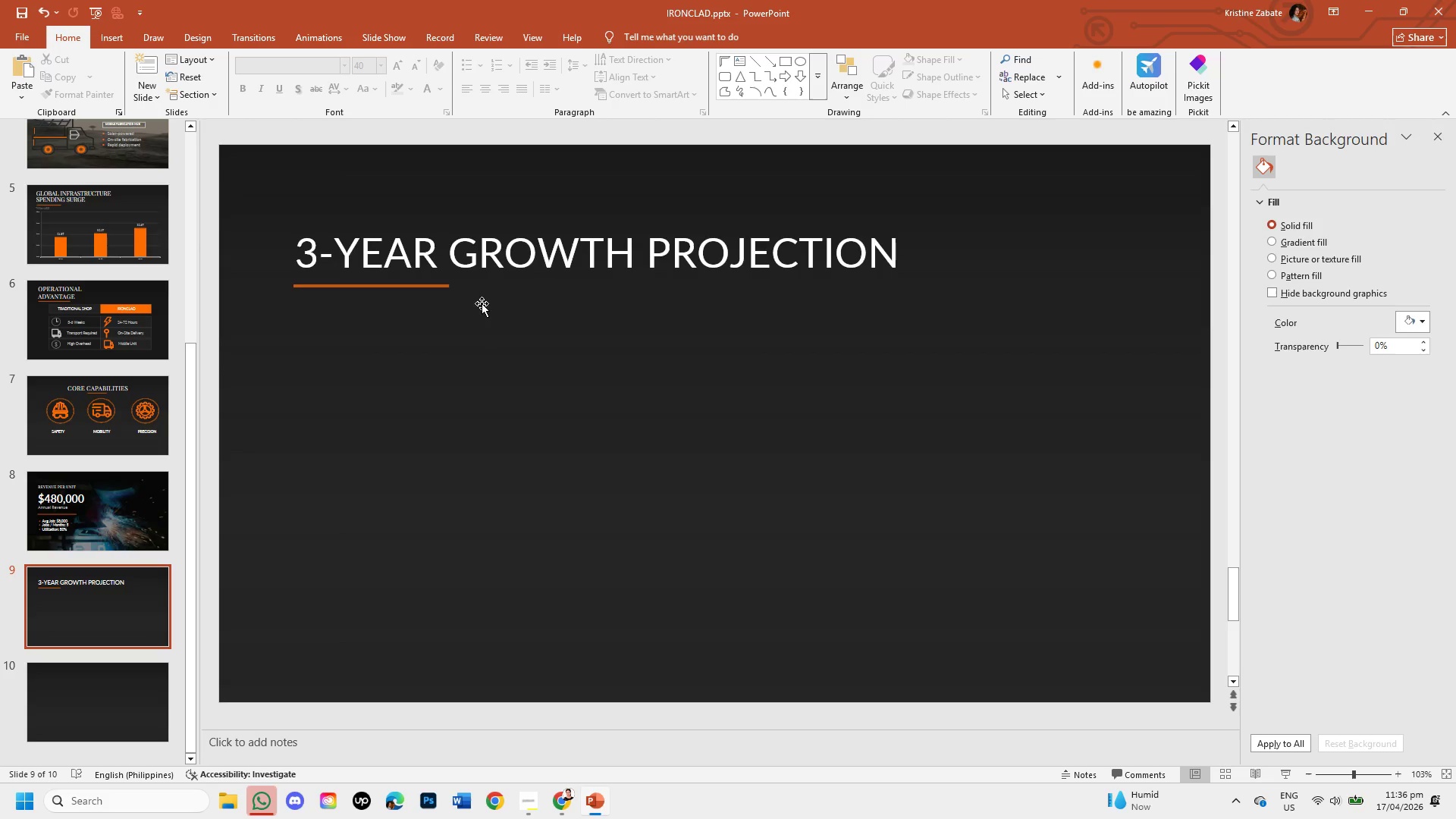 
left_click([543, 814])